 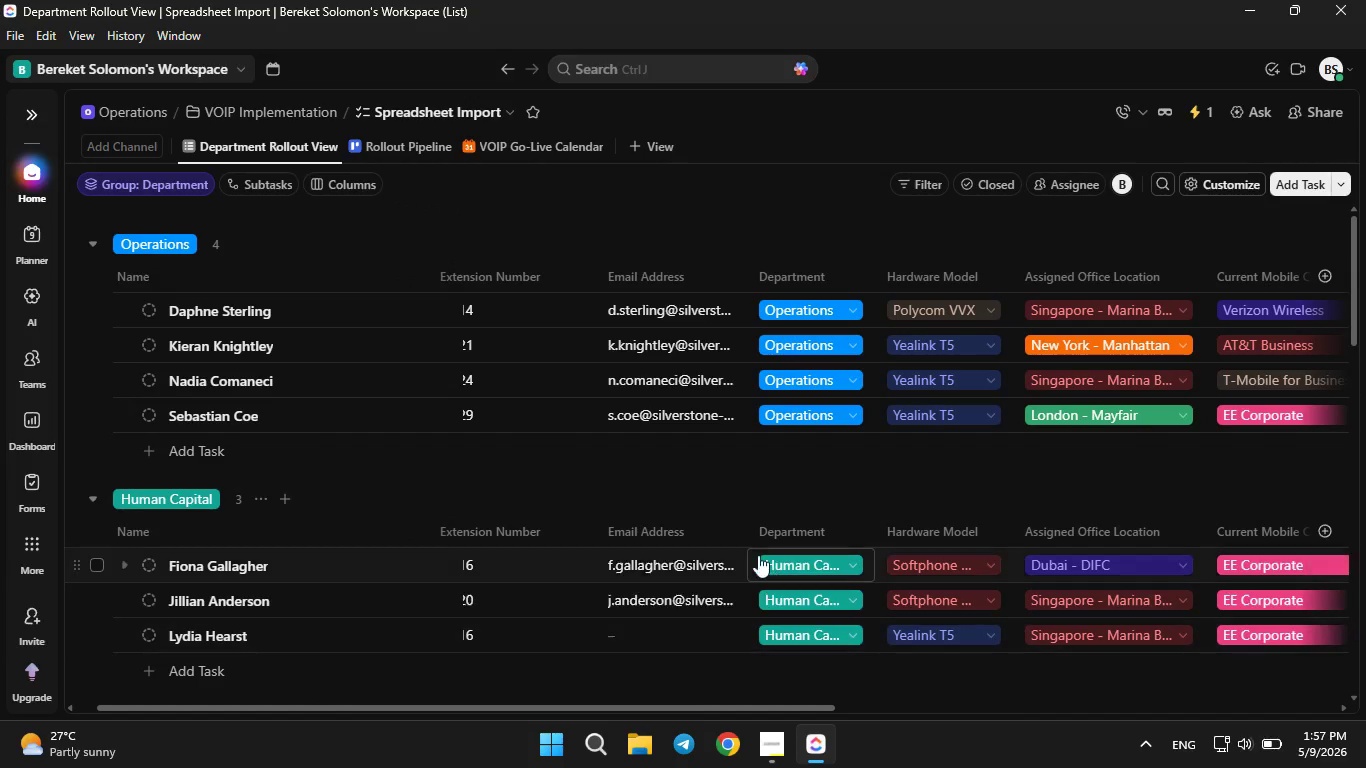 
left_click_drag(start_coordinate=[745, 706], to_coordinate=[571, 767])
 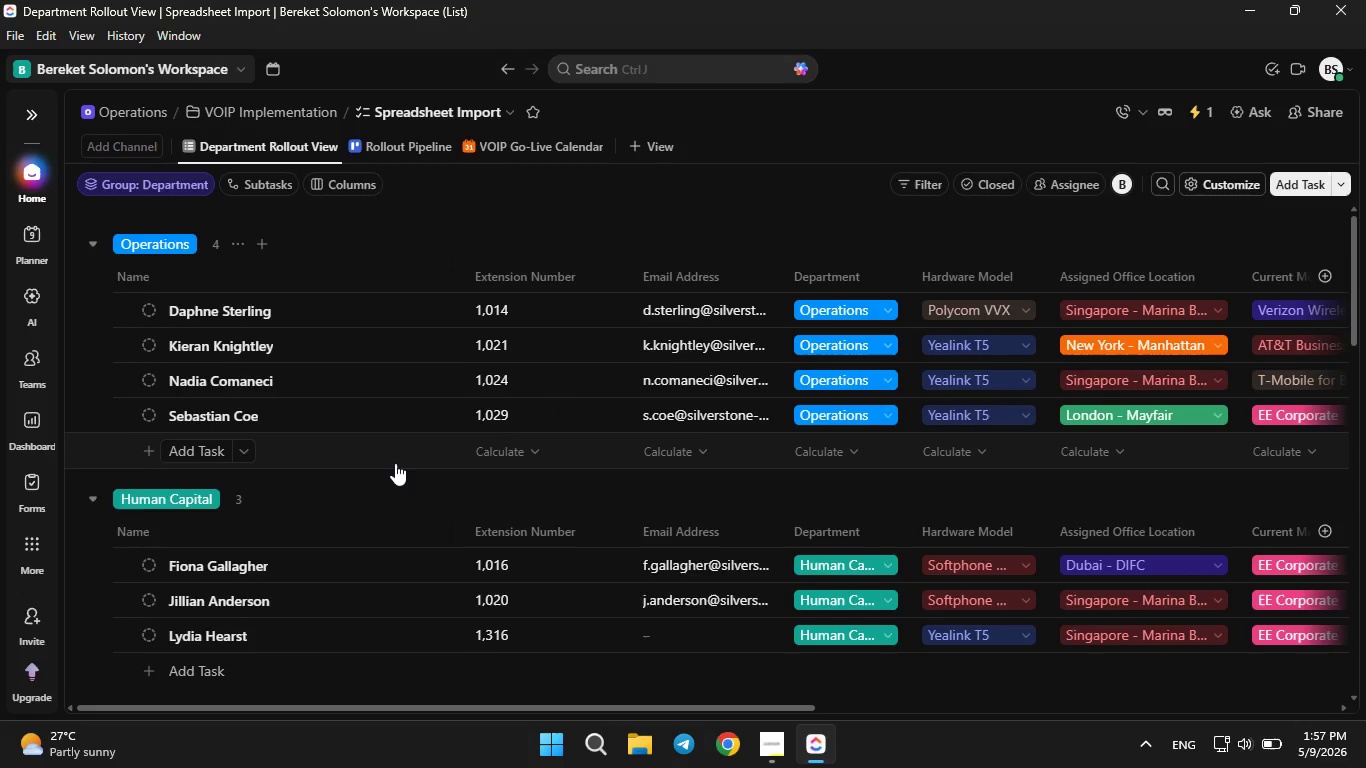 
scroll: coordinate [395, 463], scroll_direction: down, amount: 4.0
 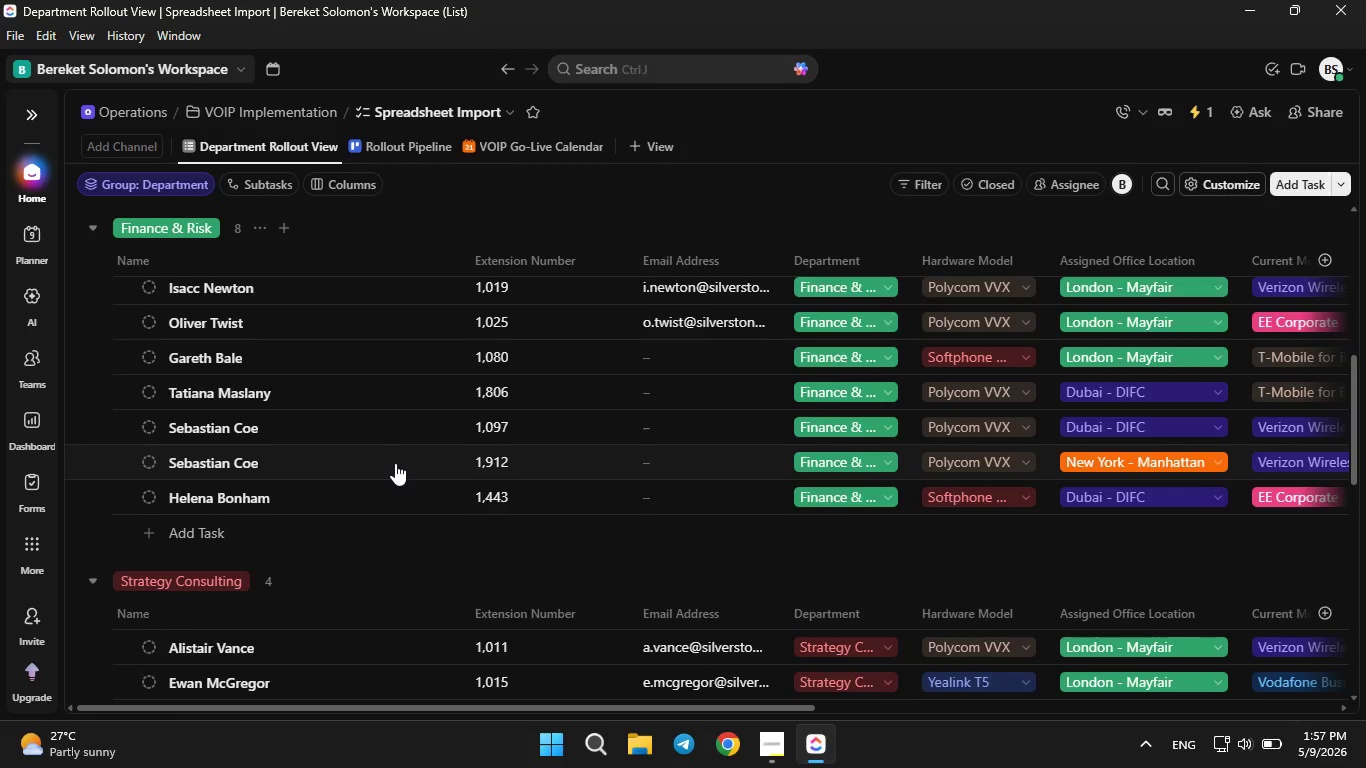 
scroll: coordinate [395, 464], scroll_direction: up, amount: 9.0
 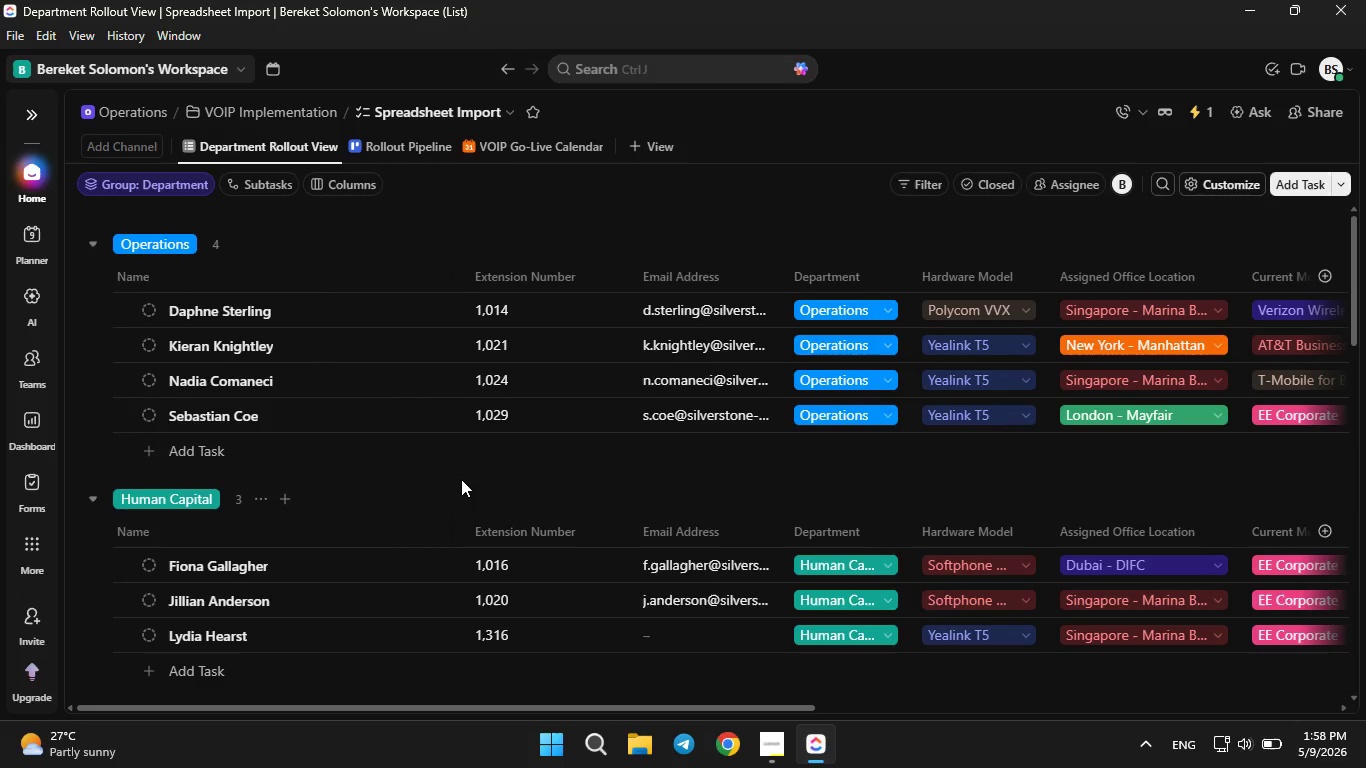 
wait(13.55)
 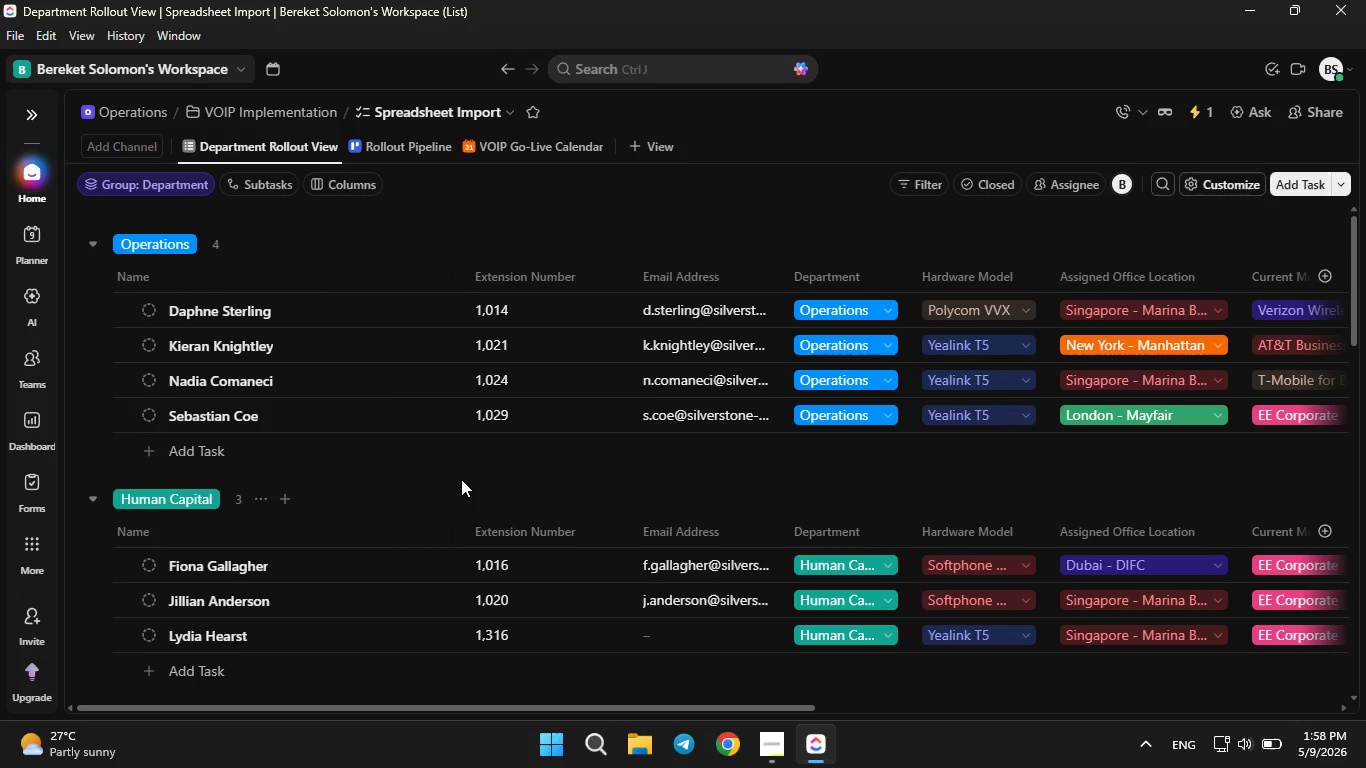 
left_click([793, 755])